 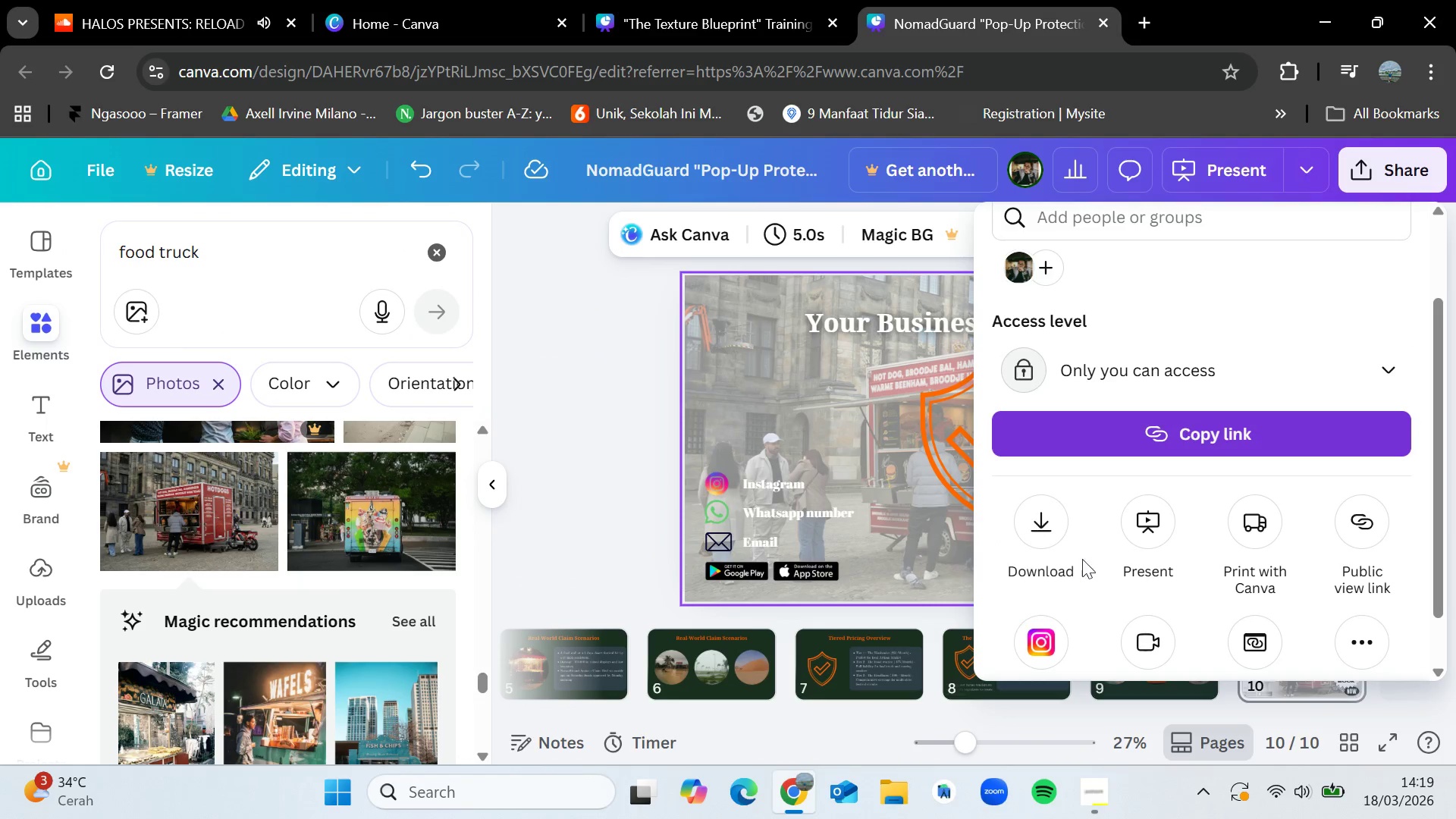 
left_click([1062, 526])
 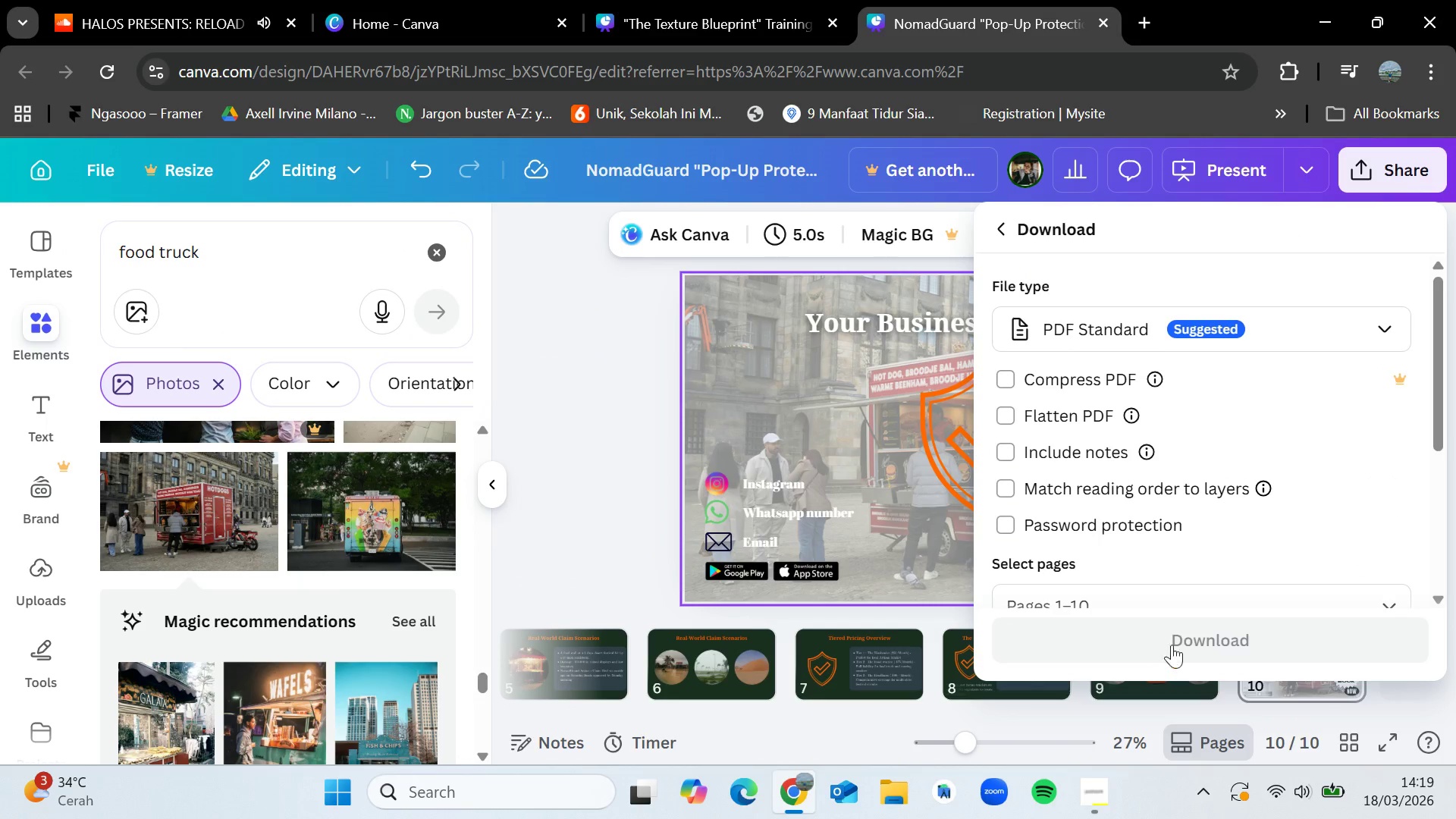 
scroll: coordinate [1184, 555], scroll_direction: down, amount: 1.0
 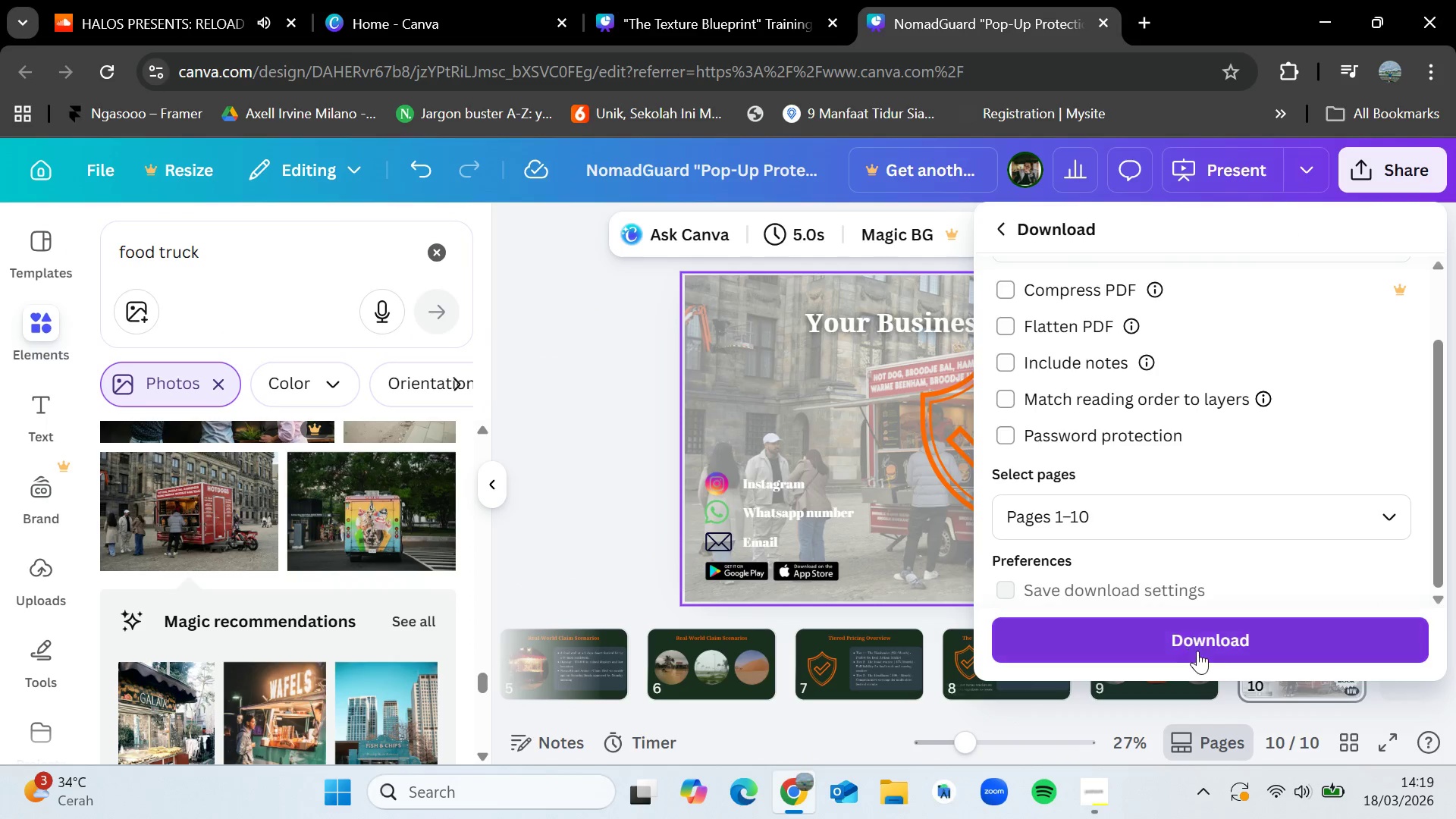 
left_click([1197, 648])
 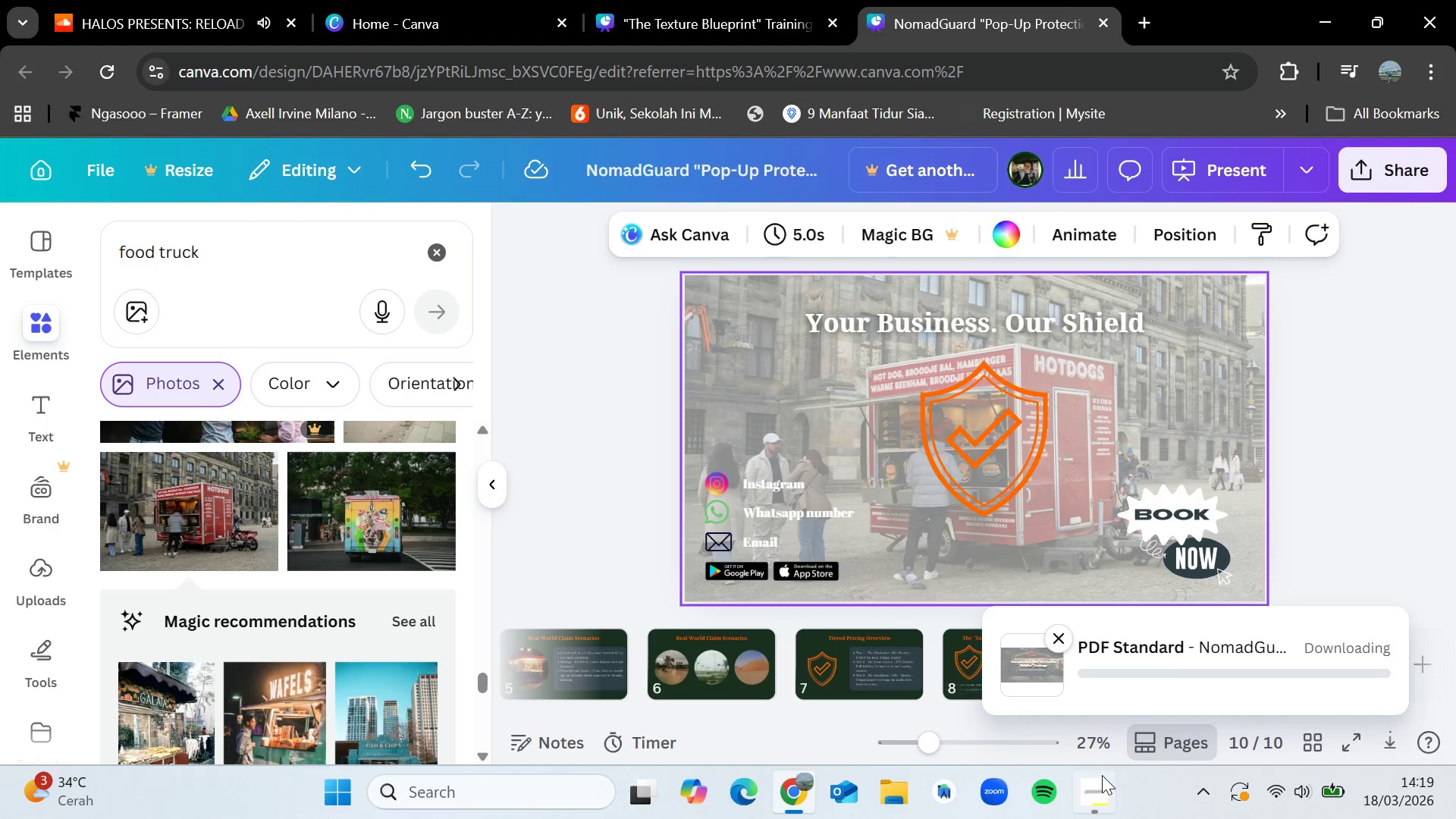 
left_click([1105, 792])